 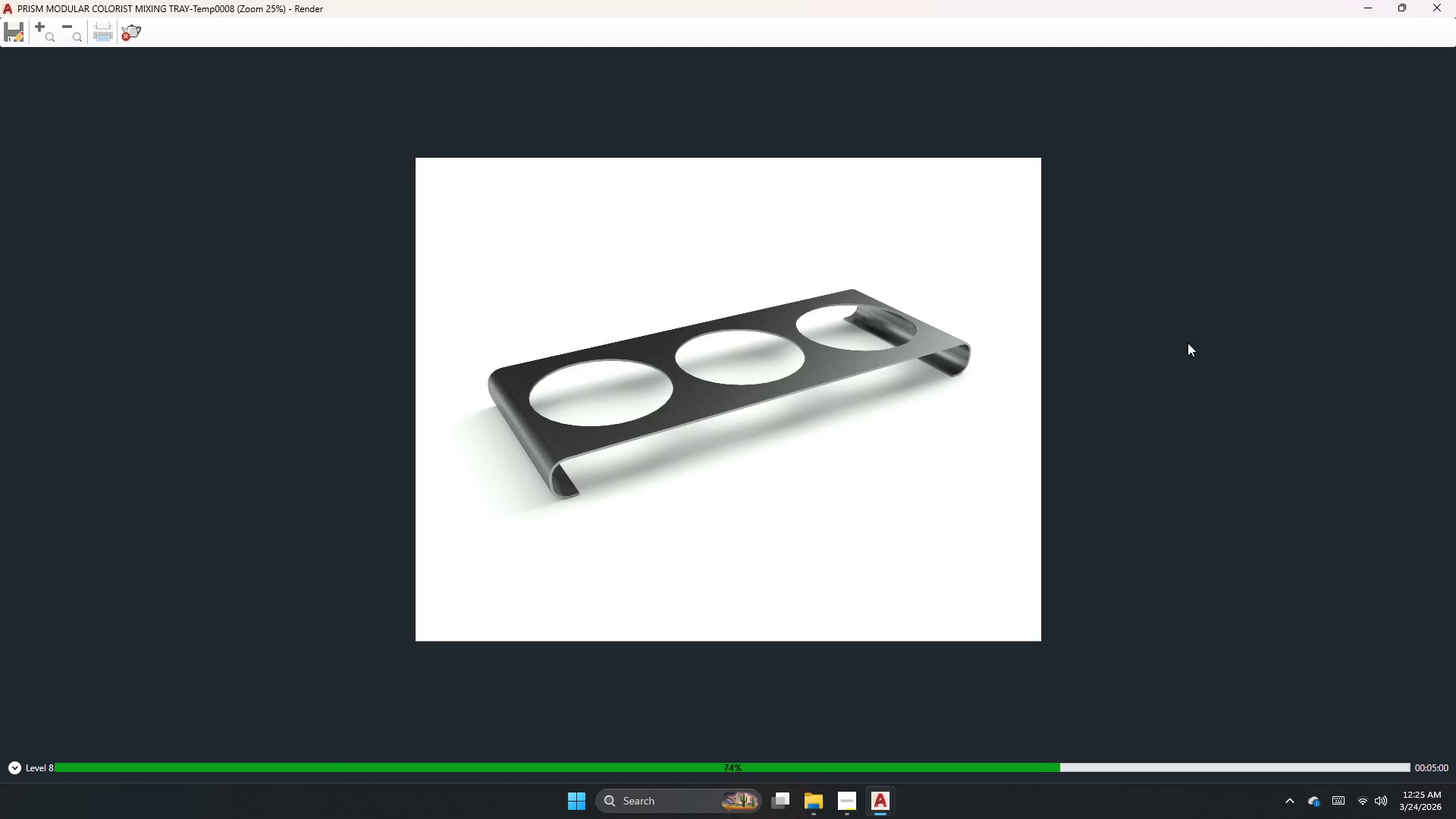 
scroll: coordinate [893, 360], scroll_direction: up, amount: 2.0
 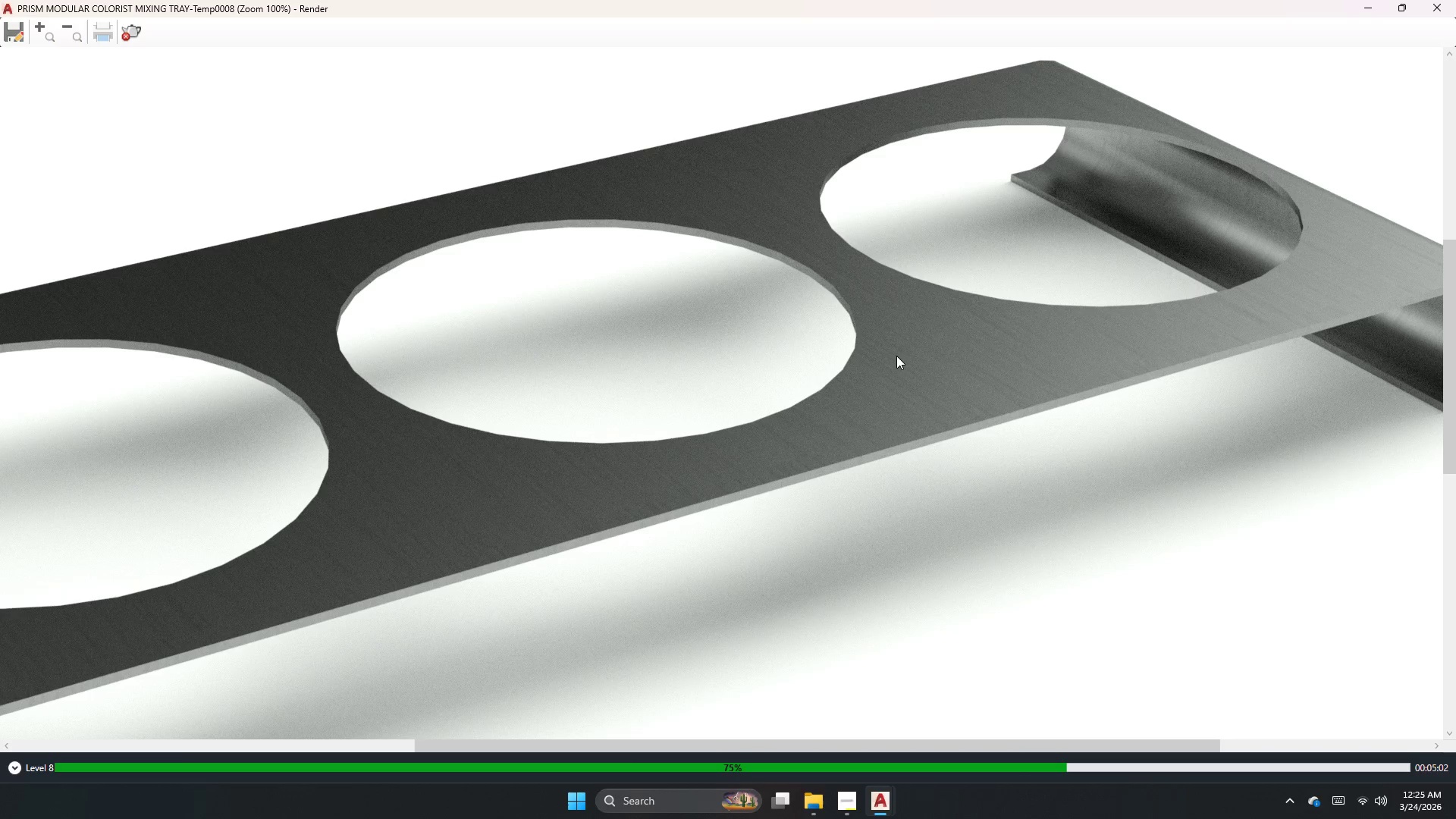 
scroll: coordinate [896, 356], scroll_direction: down, amount: 1.0
 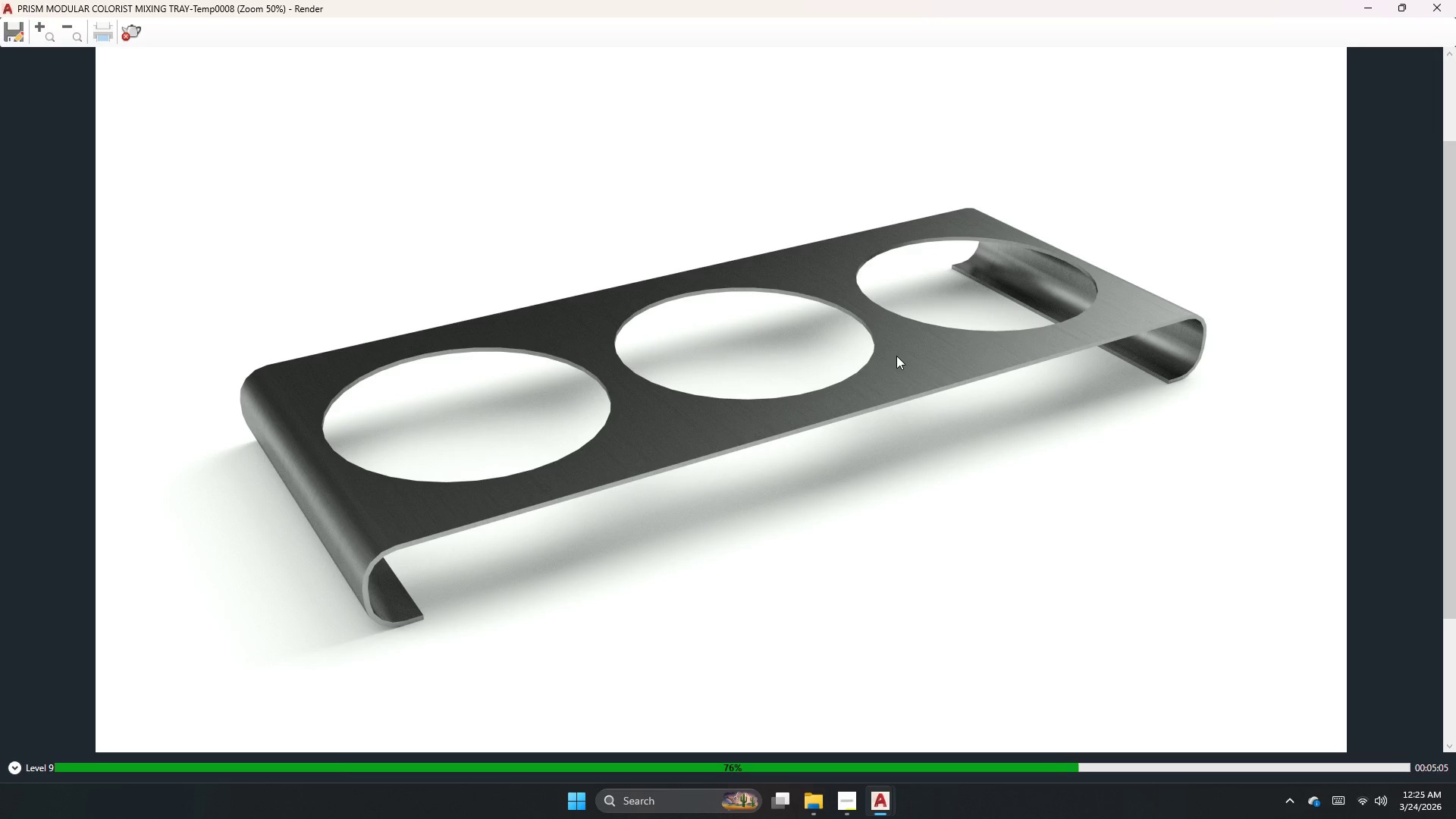 
wait(8.03)
 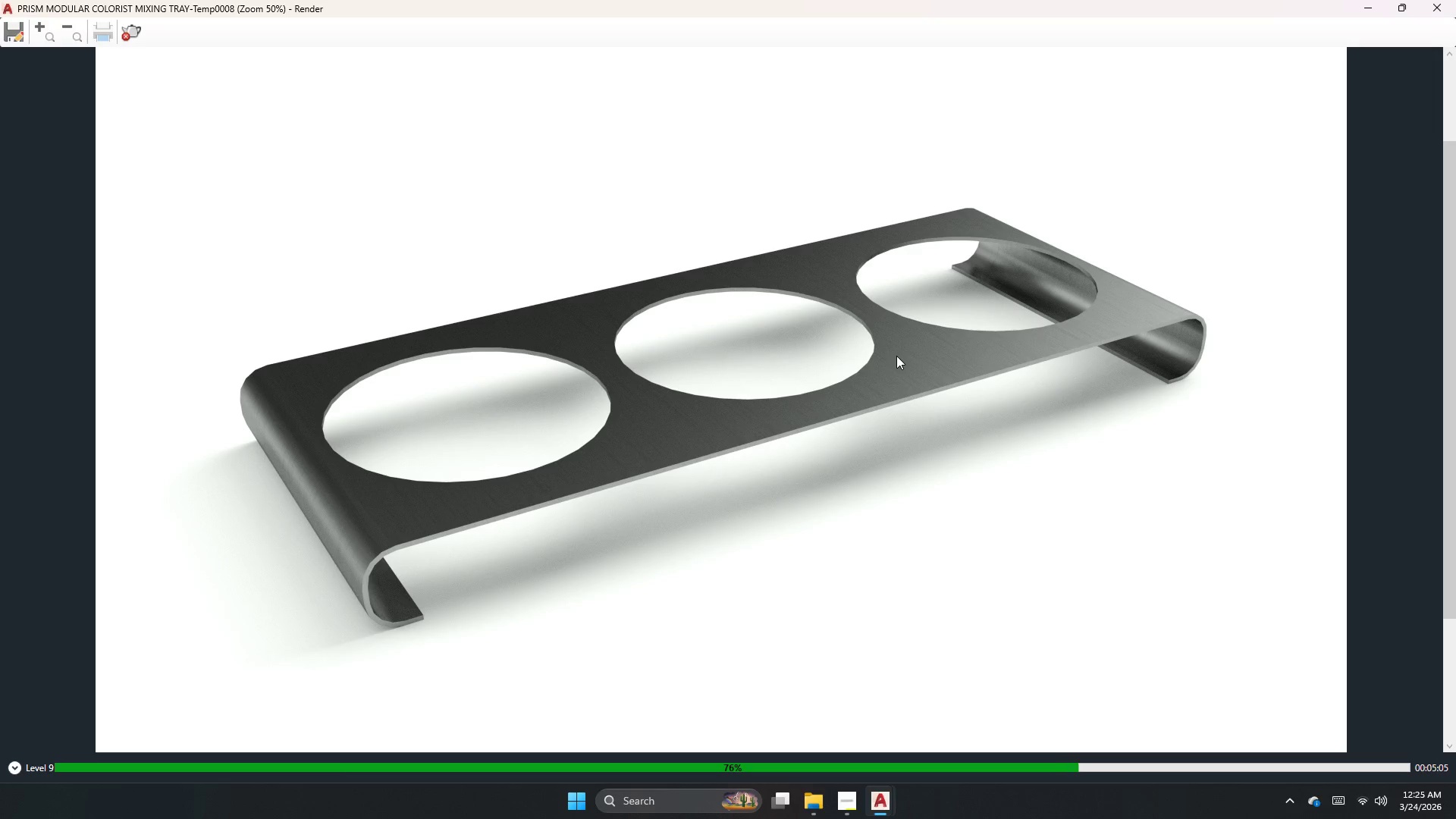 
scroll: coordinate [692, 265], scroll_direction: down, amount: 1.0
 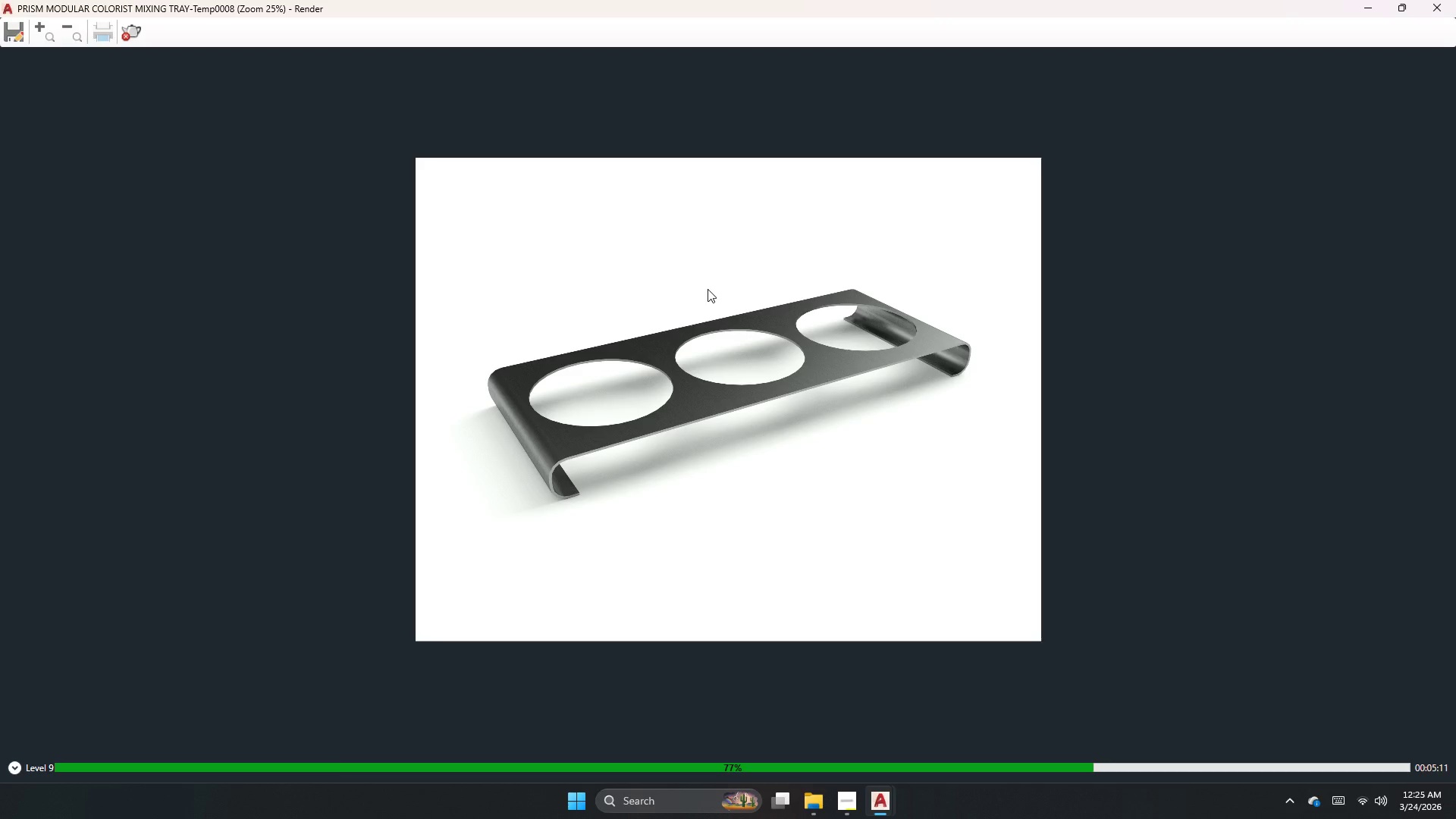 
scroll: coordinate [708, 289], scroll_direction: up, amount: 1.0
 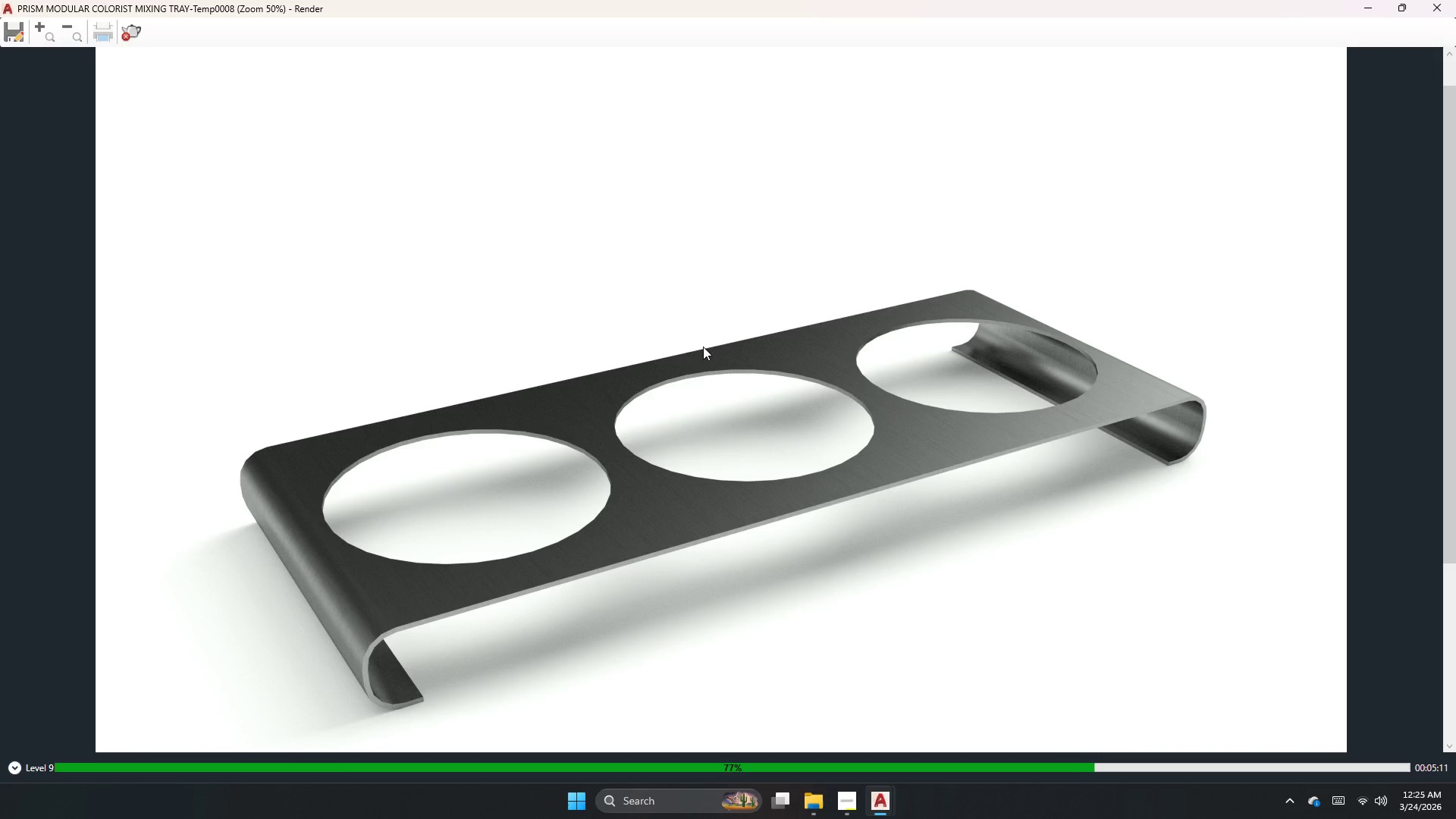 
scroll: coordinate [699, 355], scroll_direction: down, amount: 1.0
 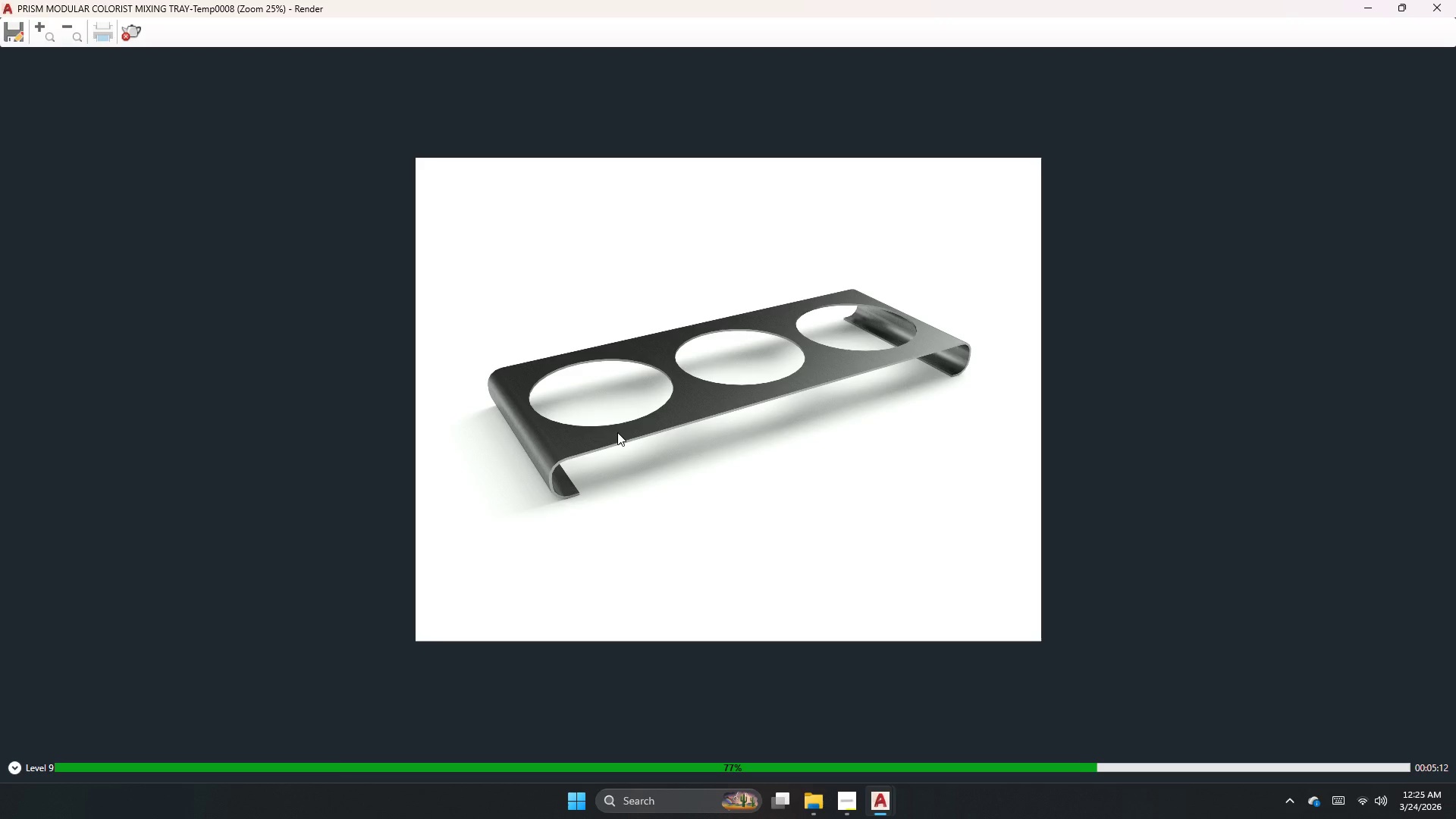 
scroll: coordinate [617, 432], scroll_direction: up, amount: 1.0
 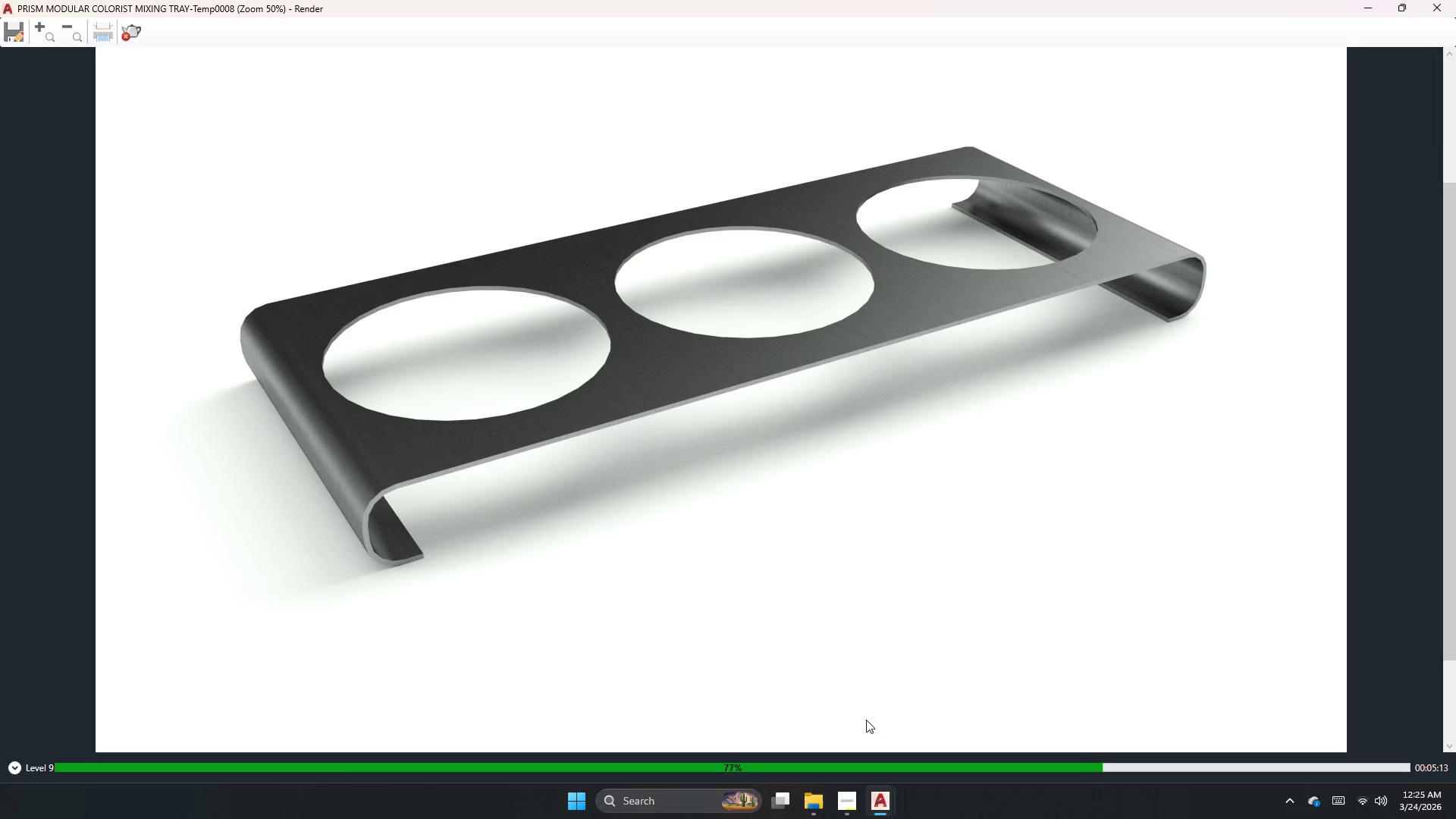 
scroll: coordinate [711, 591], scroll_direction: down, amount: 1.0
 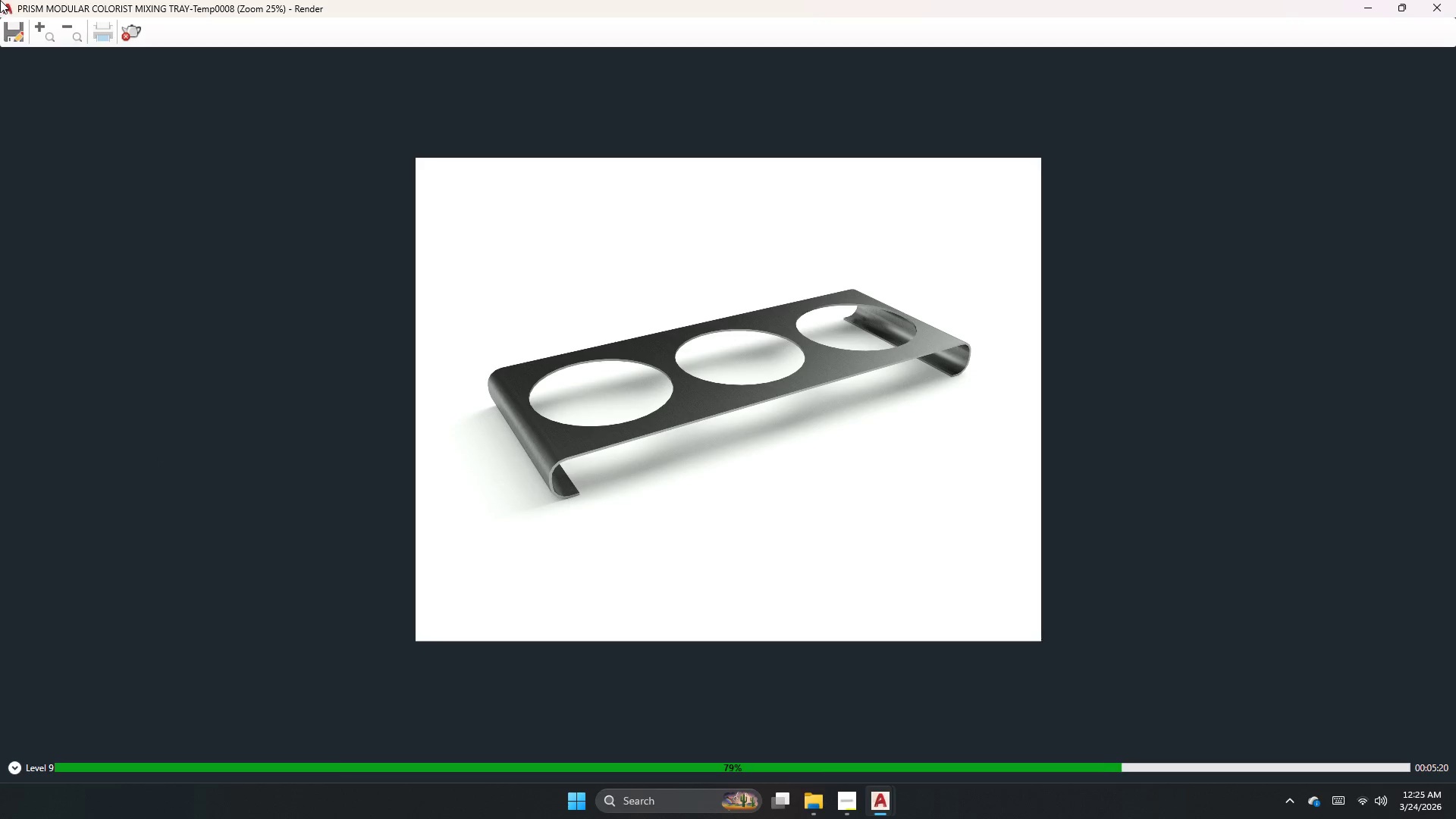 
wait(10.41)
 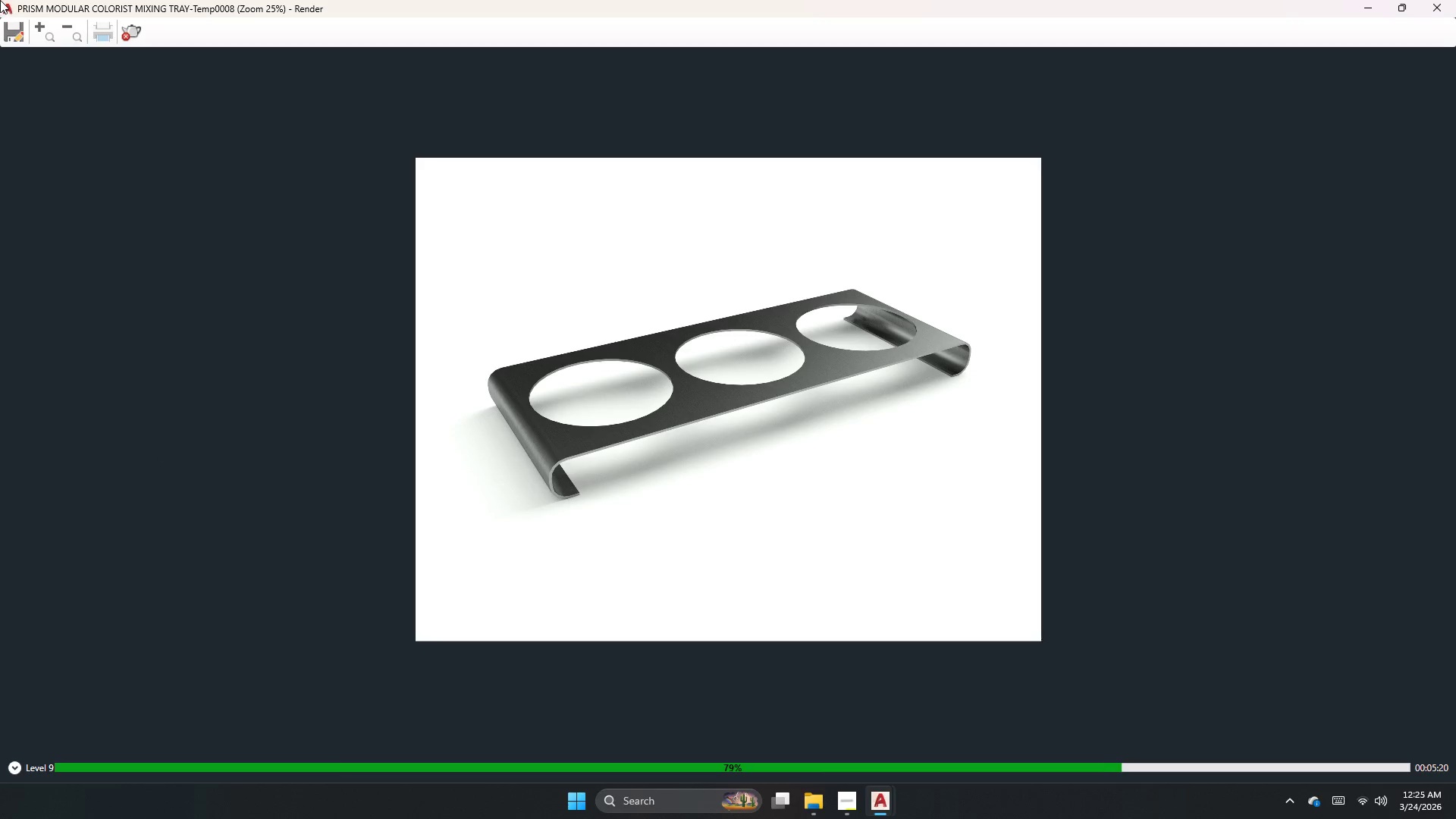 
scroll: coordinate [705, 309], scroll_direction: up, amount: 1.0
 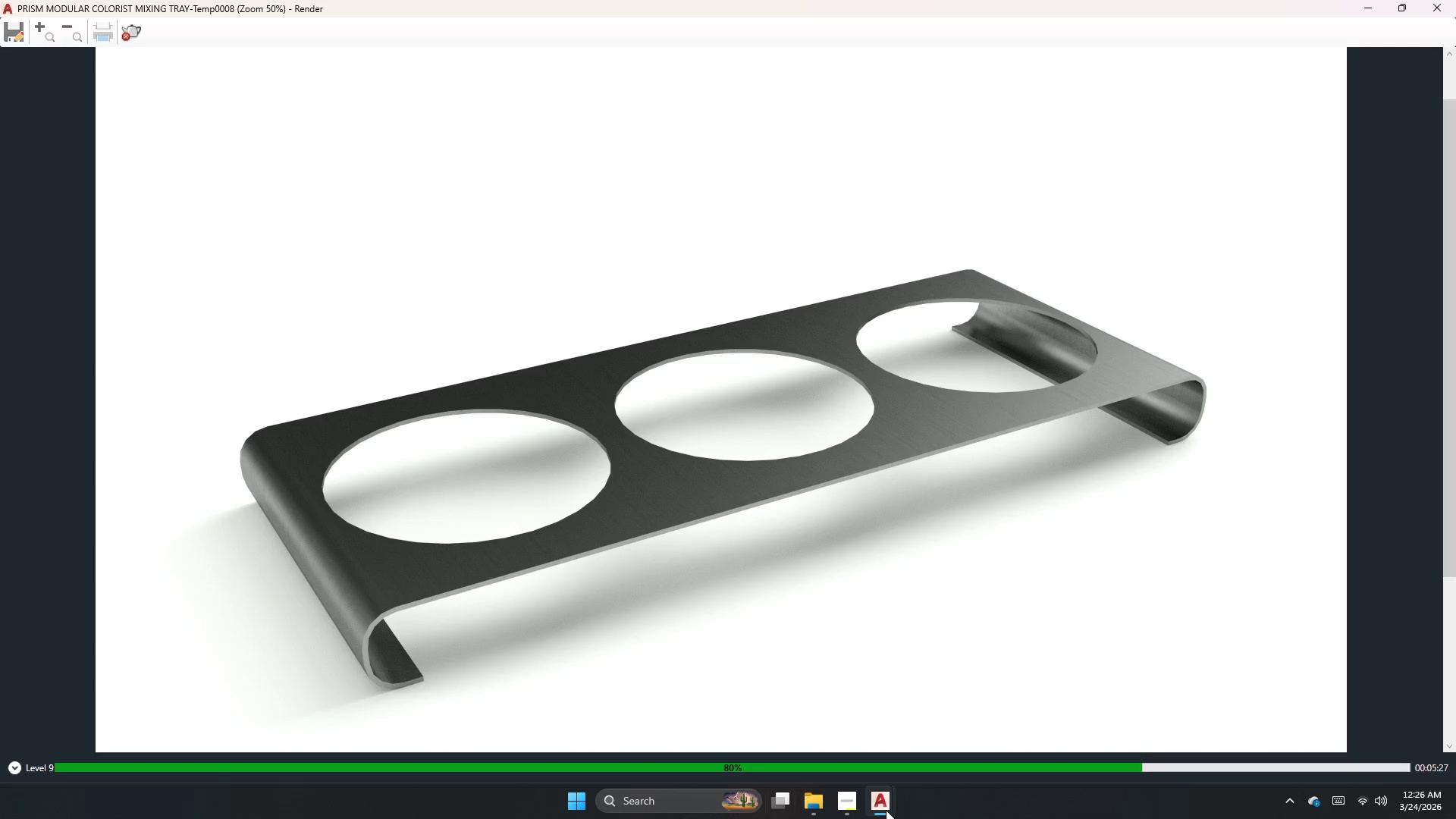 
left_click([849, 818])